 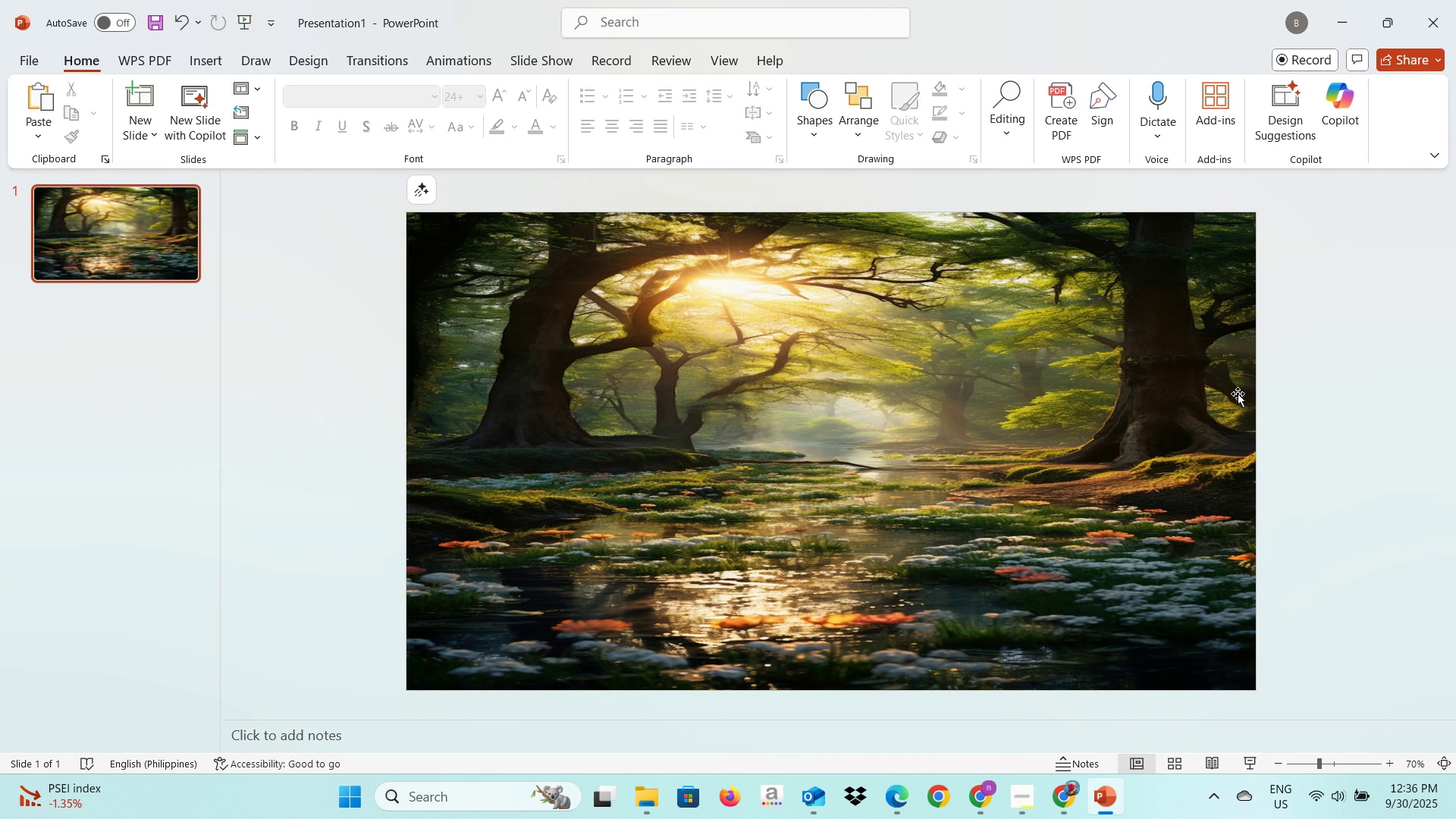 
left_click([214, 58])
 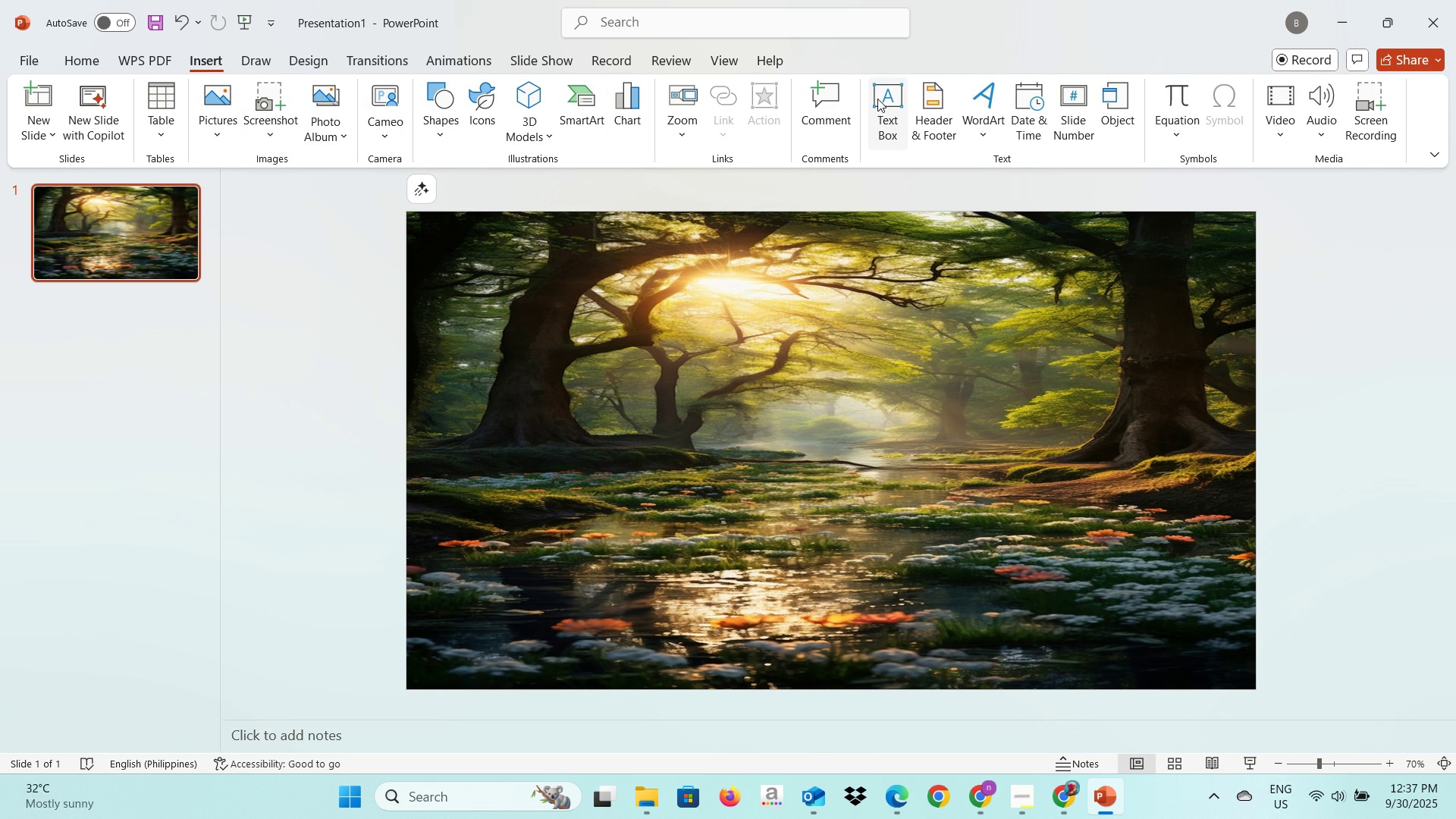 
left_click([877, 99])
 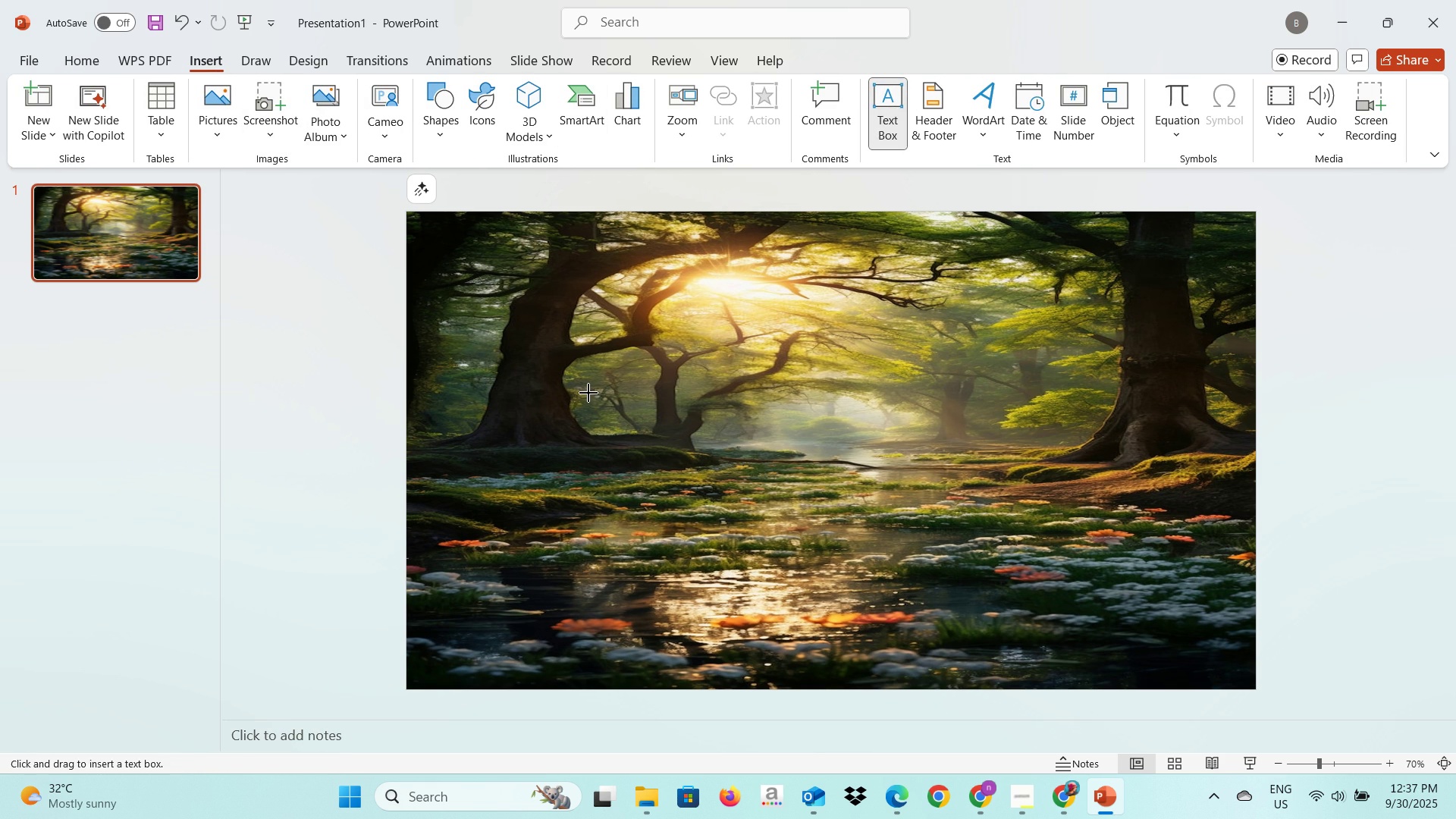 
left_click([588, 393])
 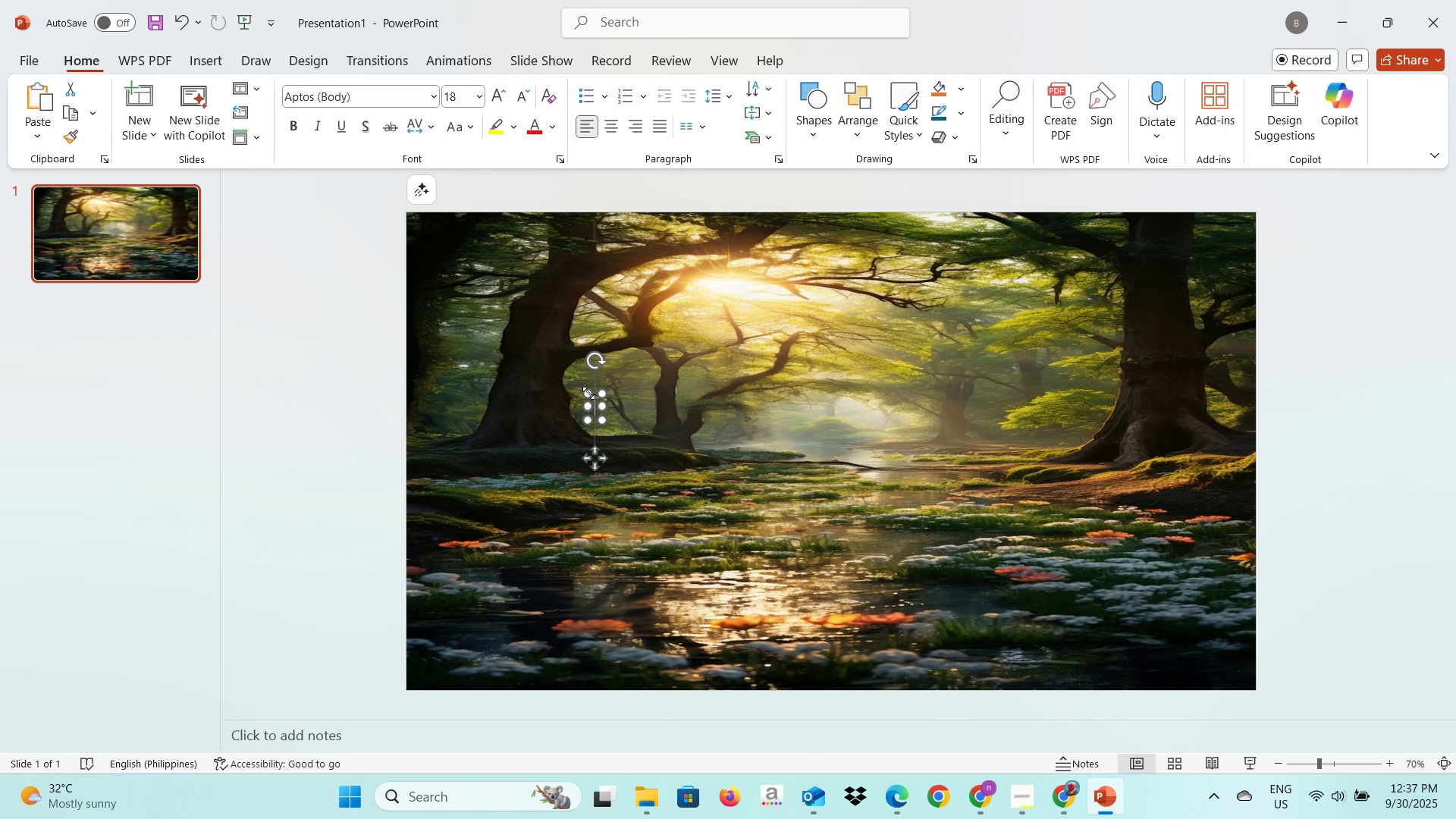 
key(Alt+AltLeft)
 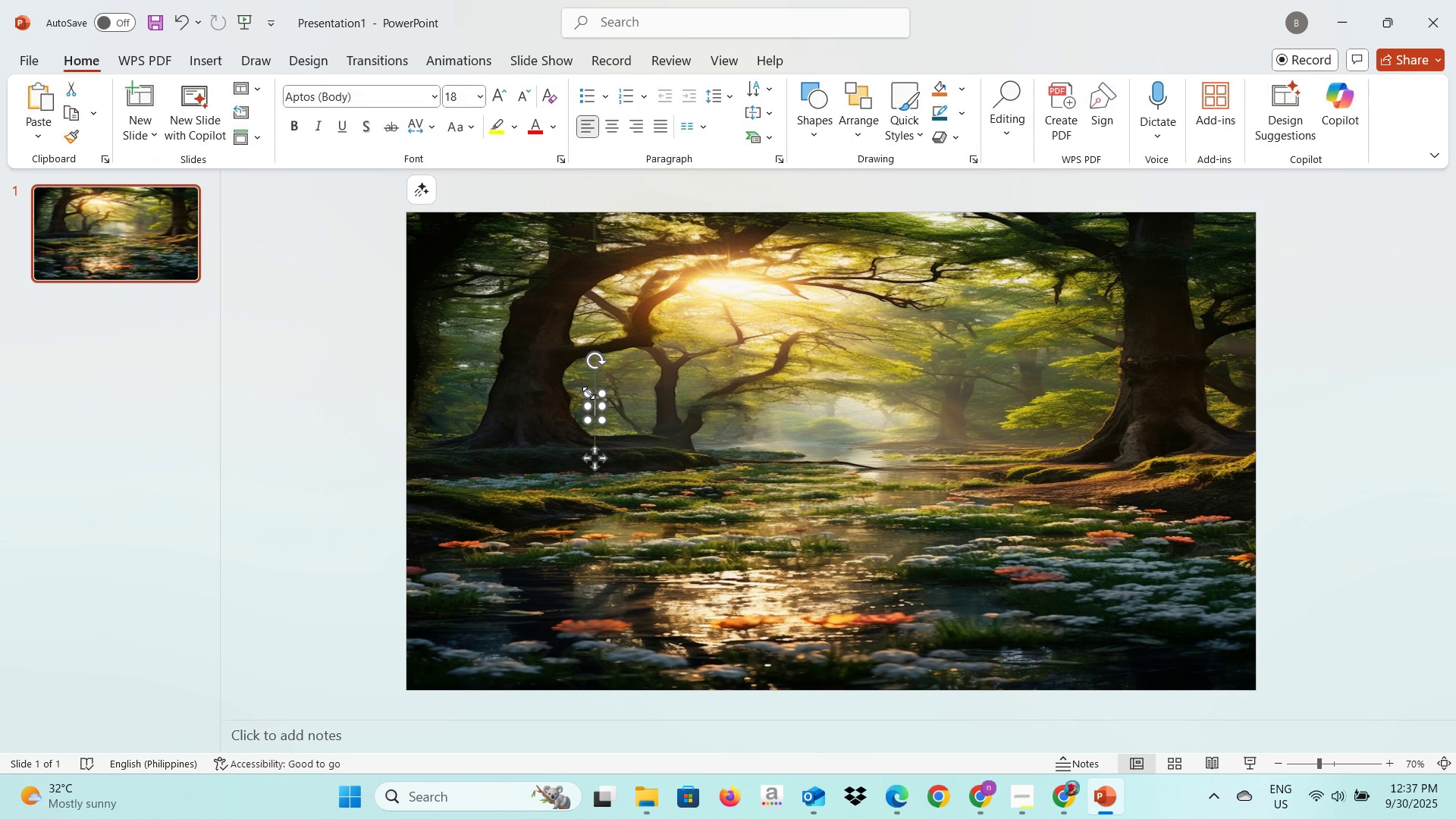 
key(Alt+Tab)
 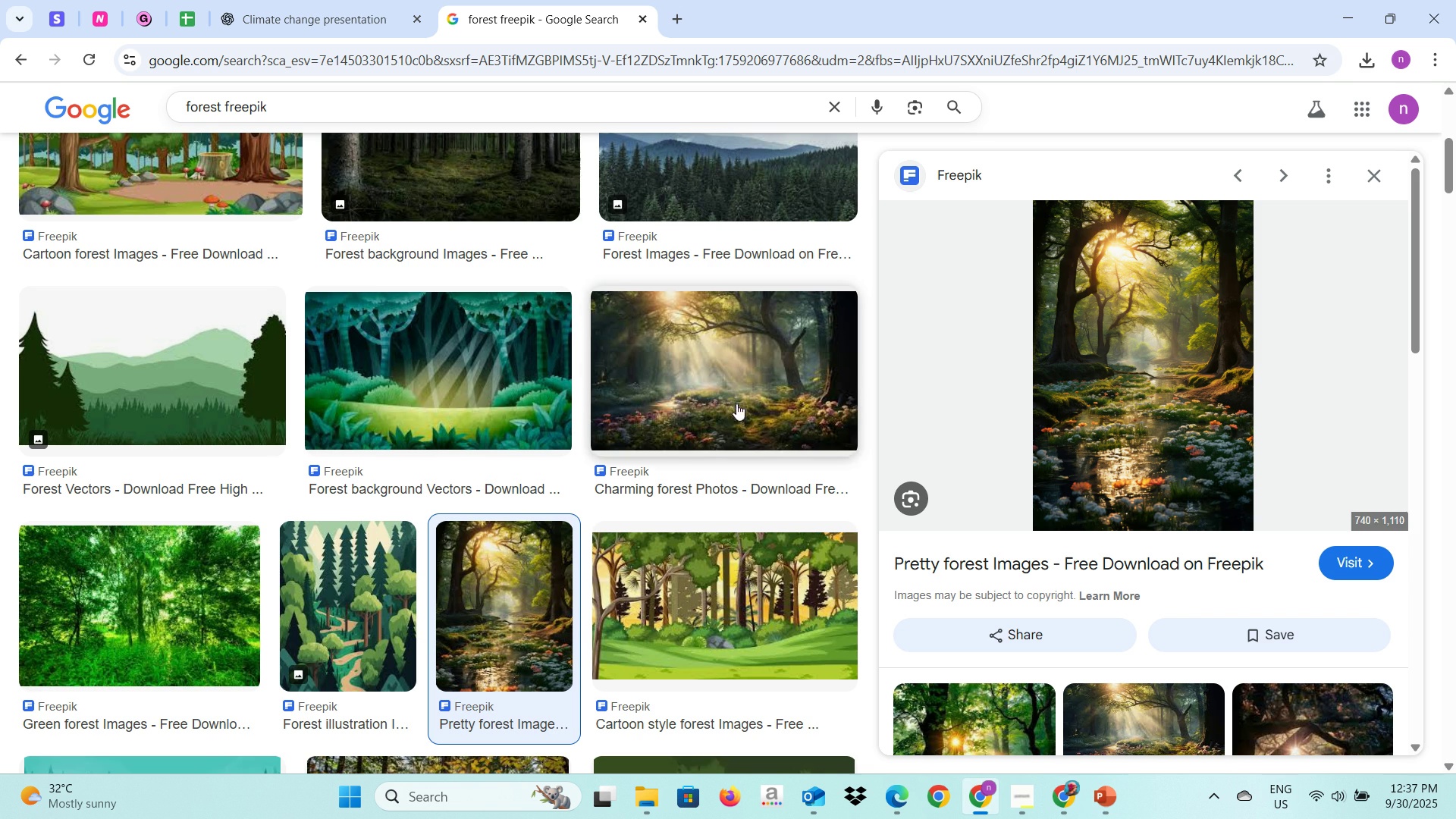 
scroll: coordinate [761, 423], scroll_direction: up, amount: 3.0
 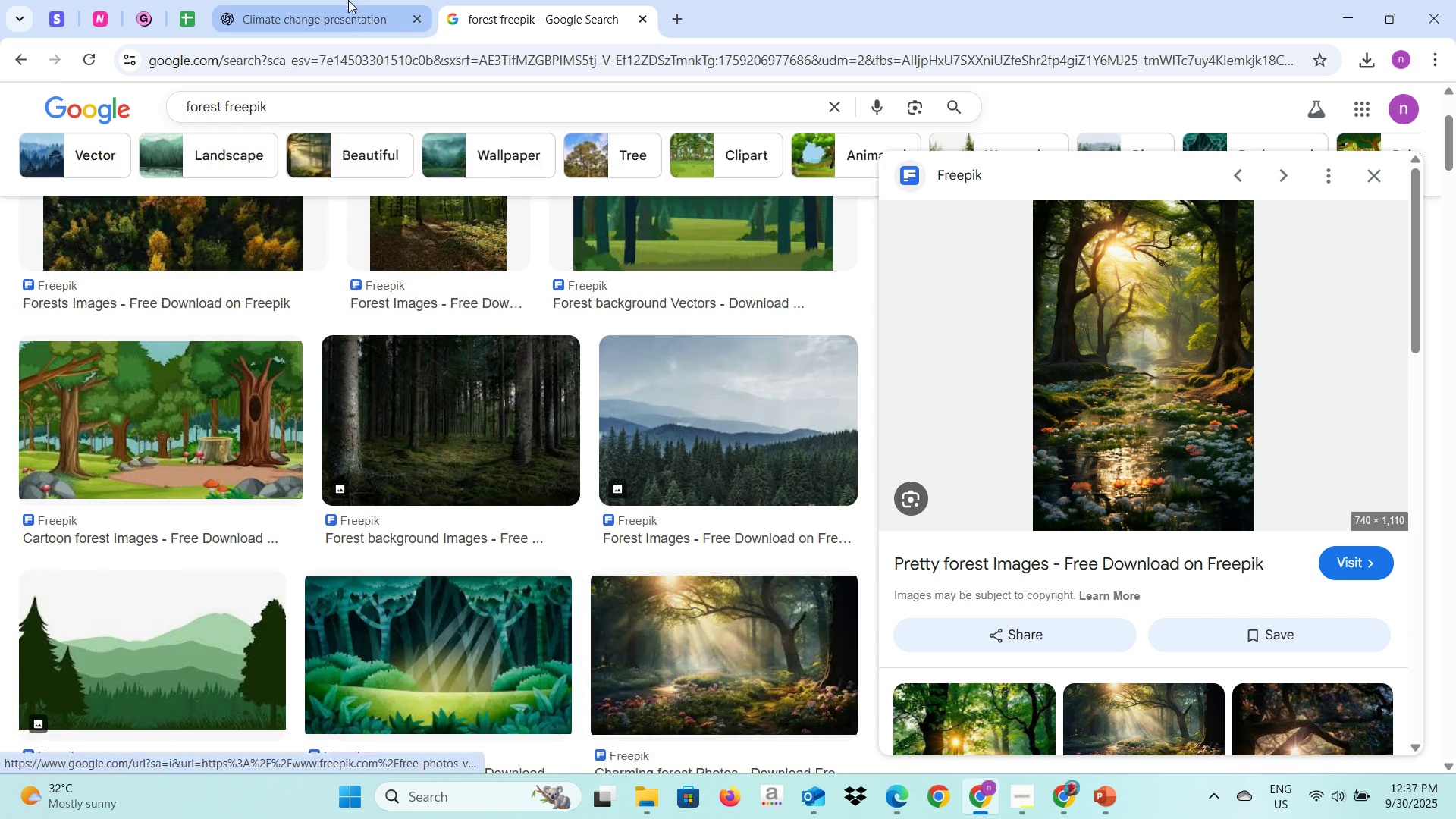 
left_click([348, 0])